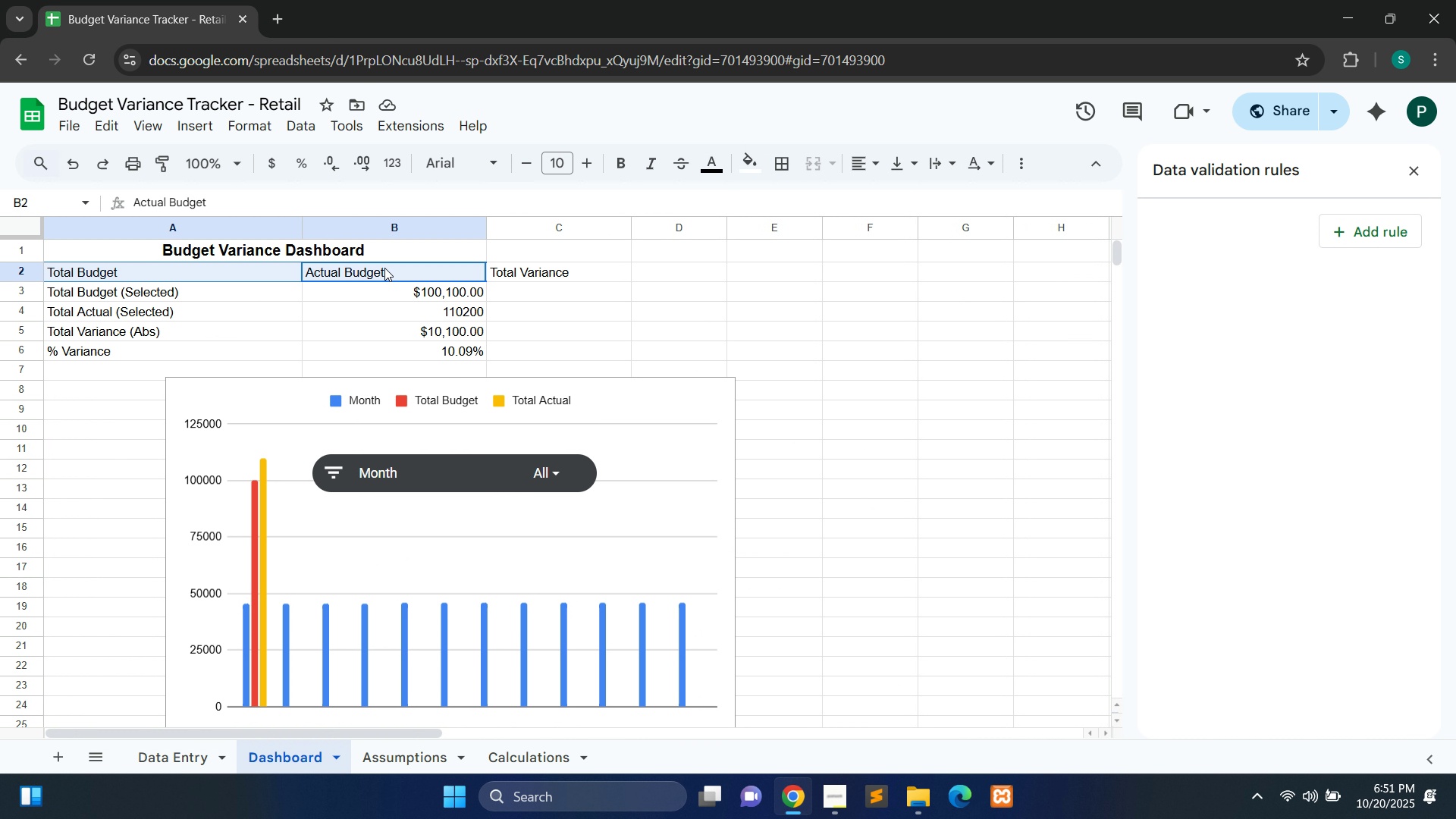 
double_click([384, 268])
 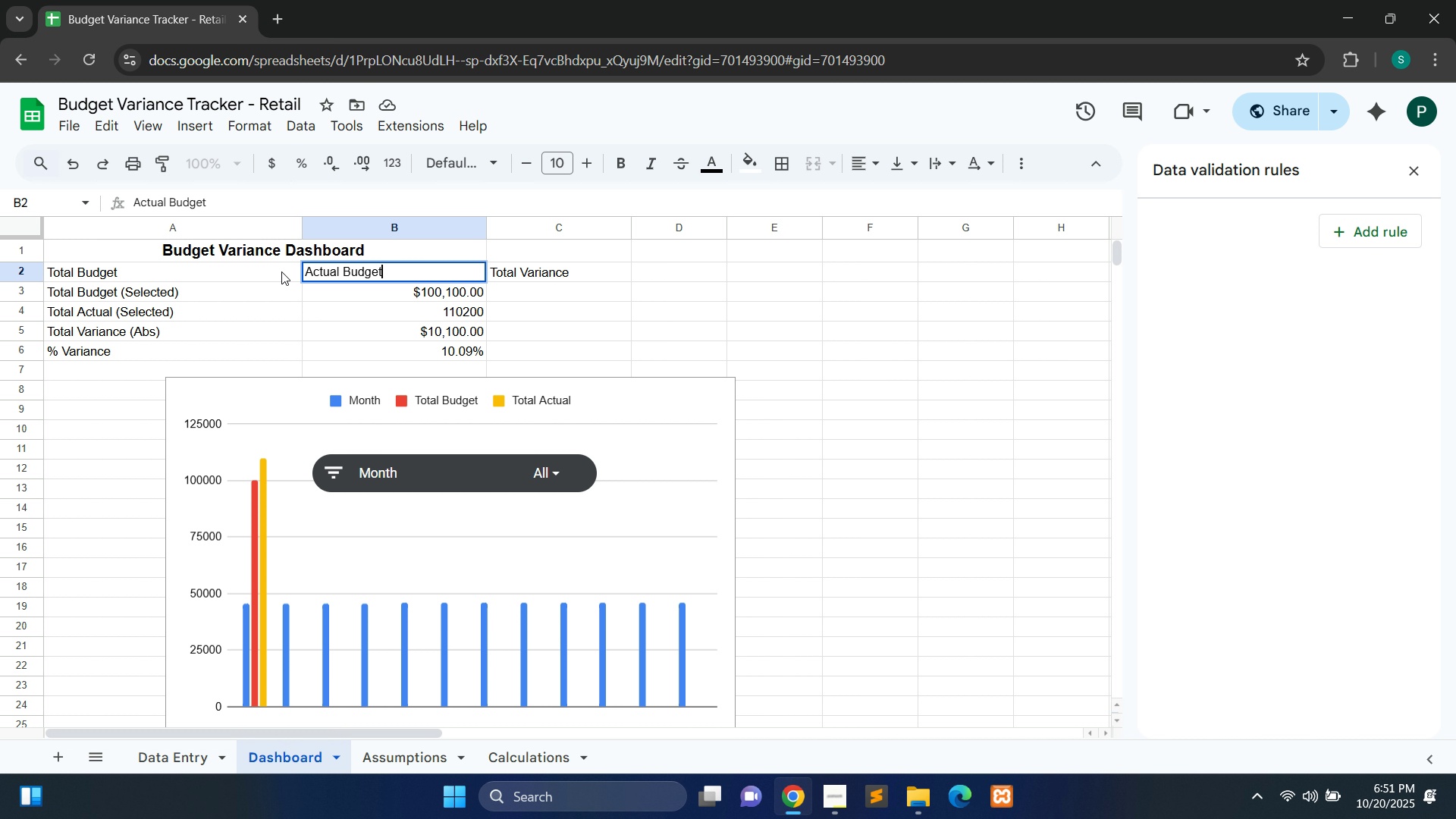 
left_click([281, 271])
 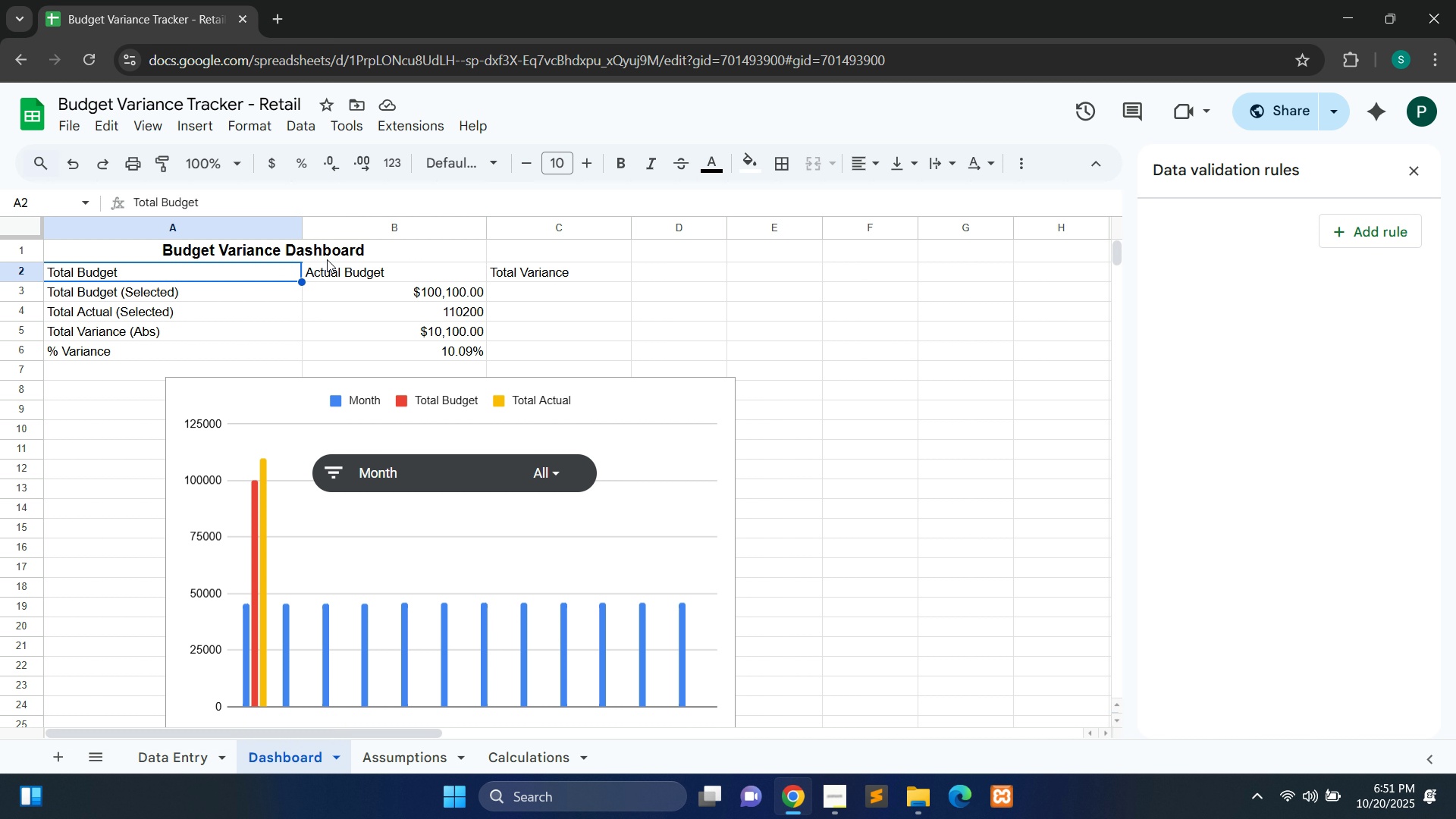 
hold_key(key=ControlLeft, duration=0.97)
left_click([359, 259])
 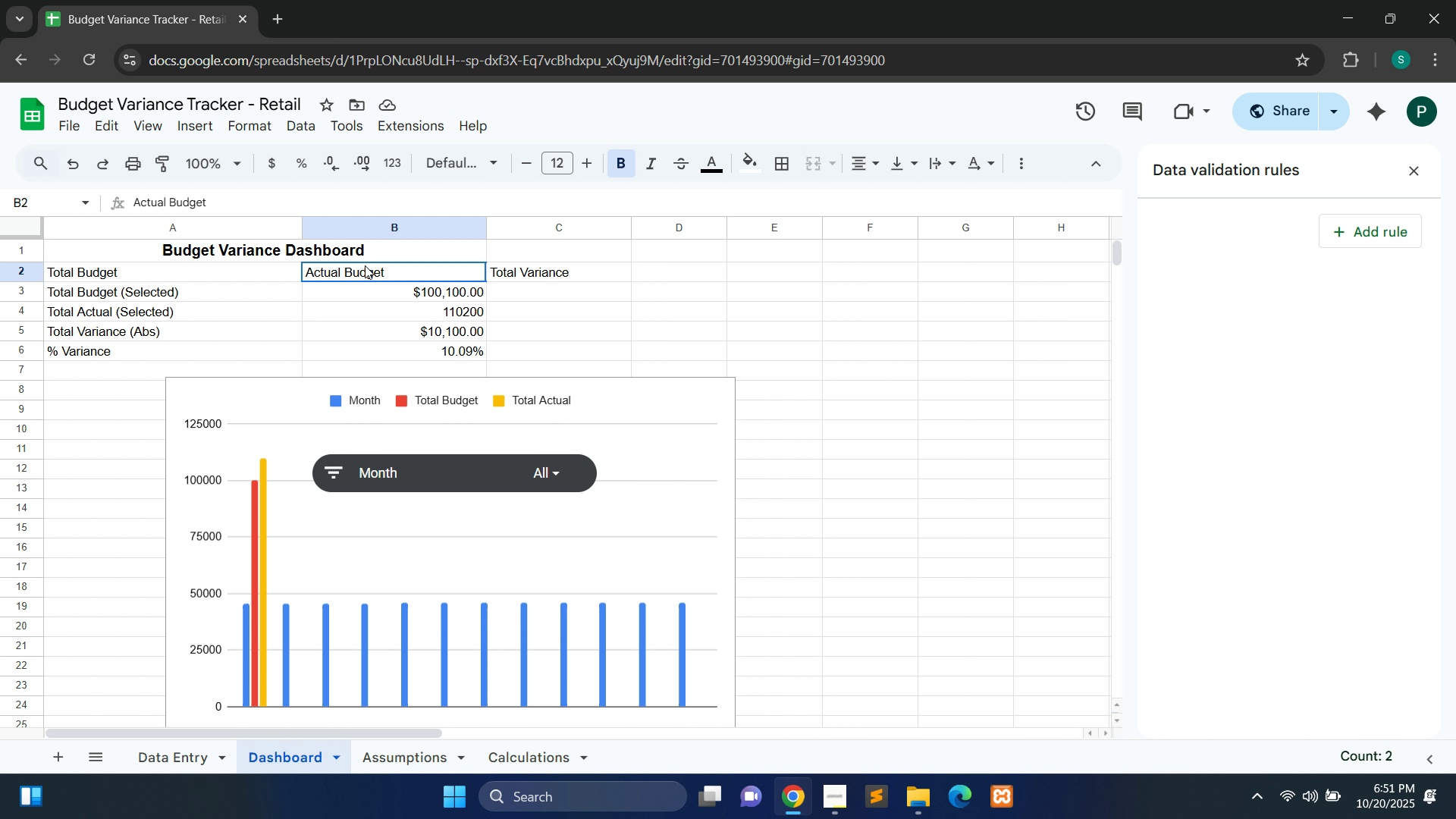 
left_click([365, 265])
 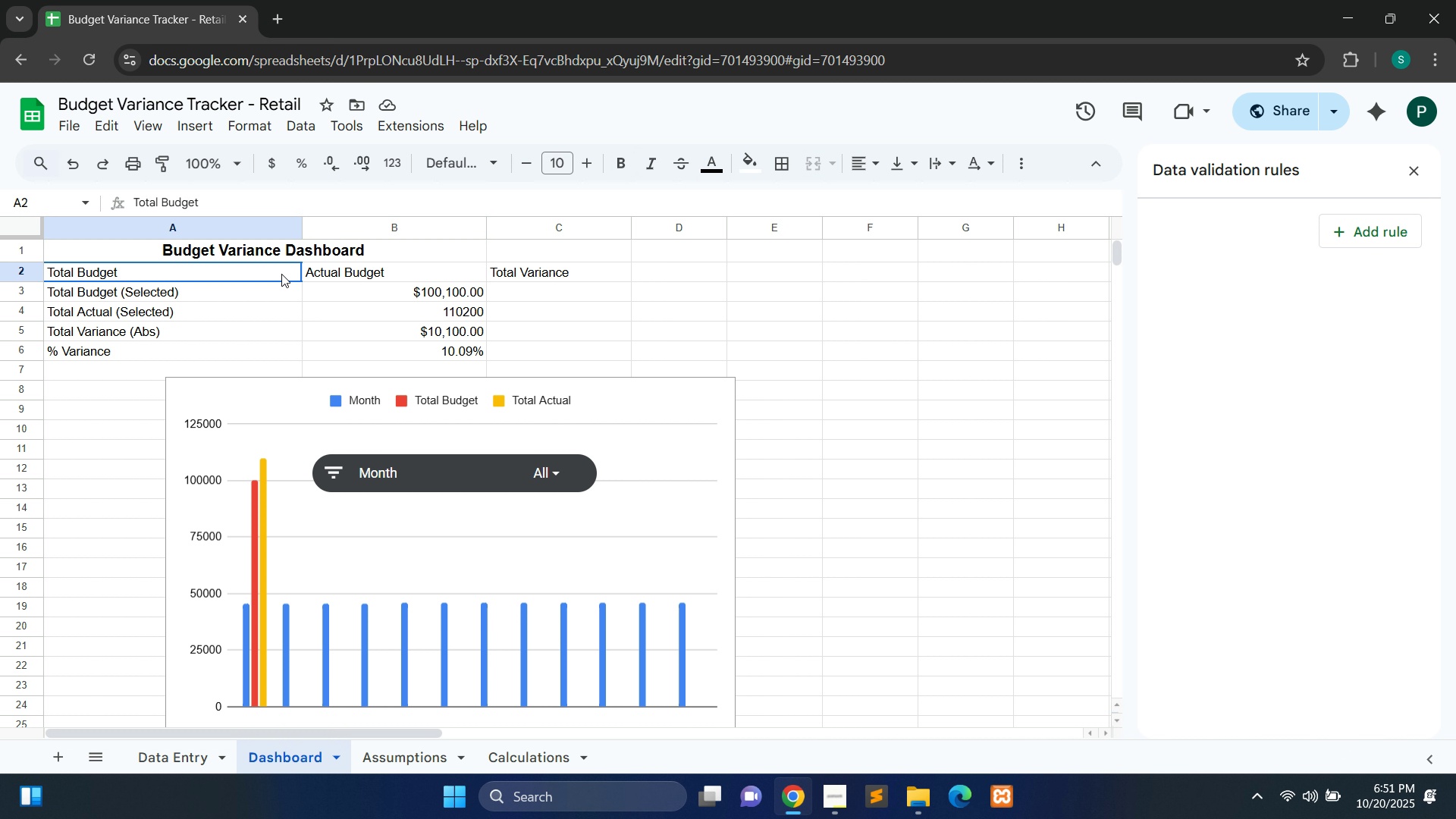 
left_click([281, 274])
 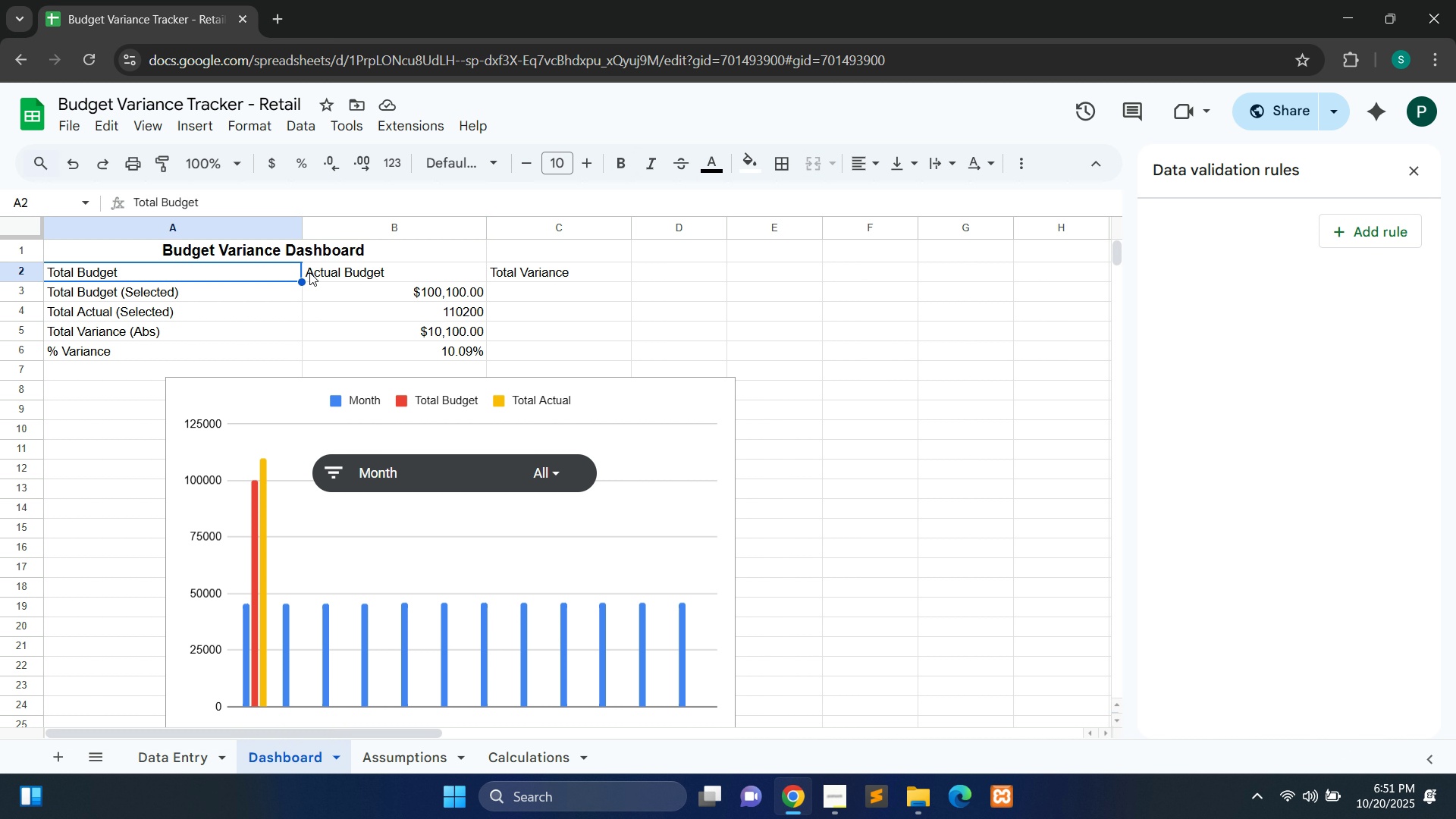 
hold_key(key=ControlLeft, duration=1.51)
left_click([347, 271])
 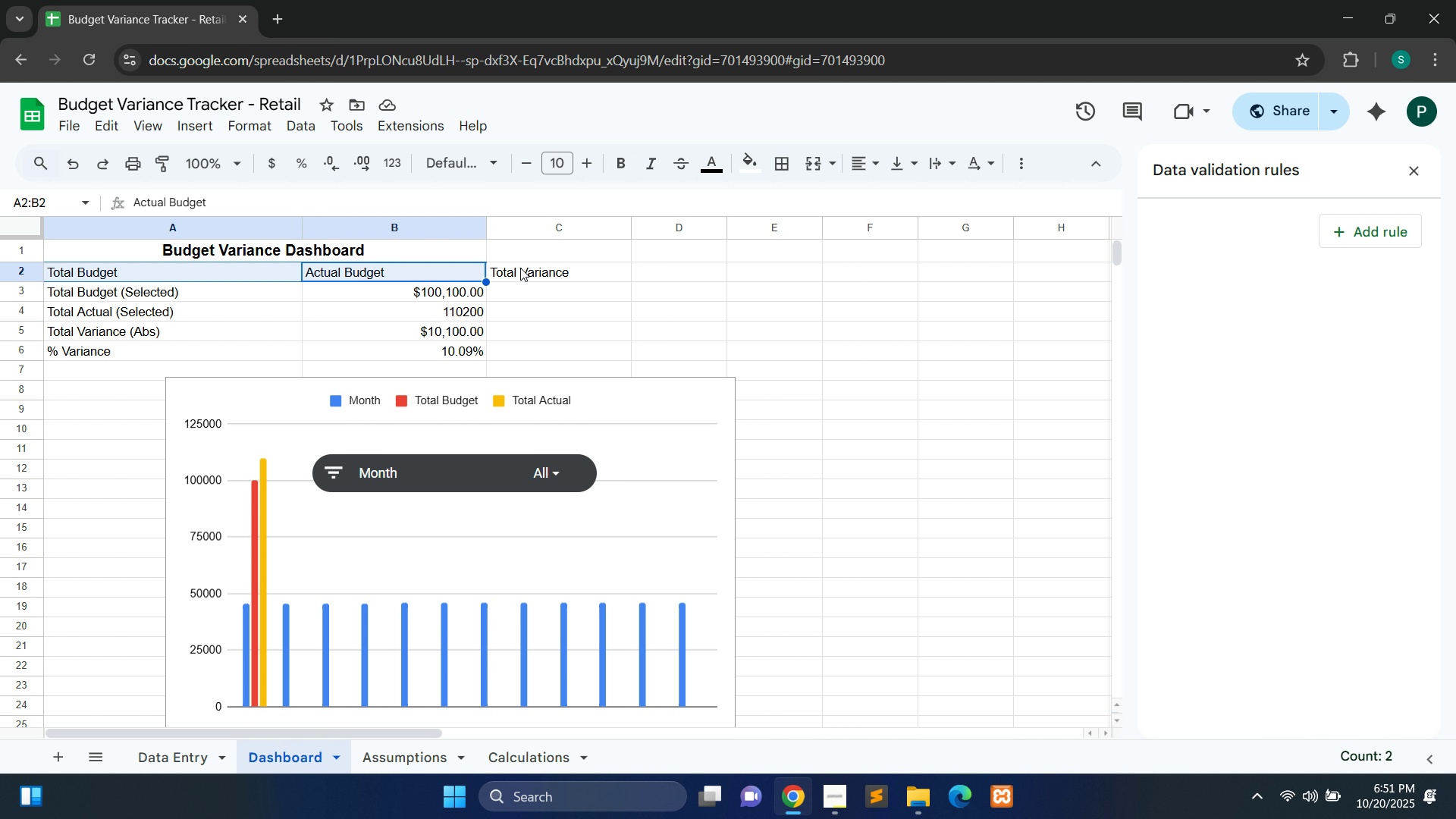 
hold_key(key=ControlLeft, duration=0.68)
left_click([522, 268])
 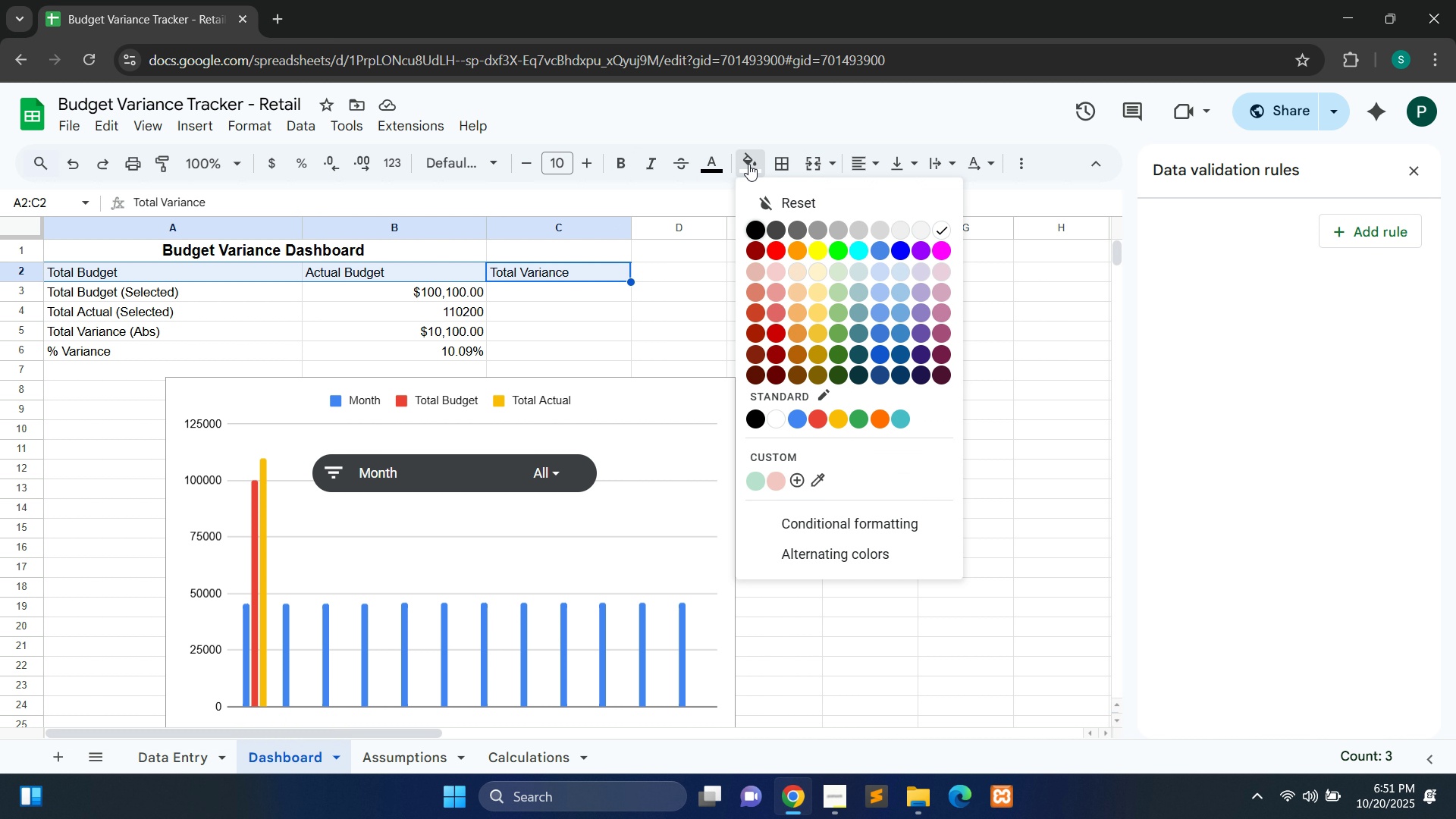 
left_click([748, 164])
 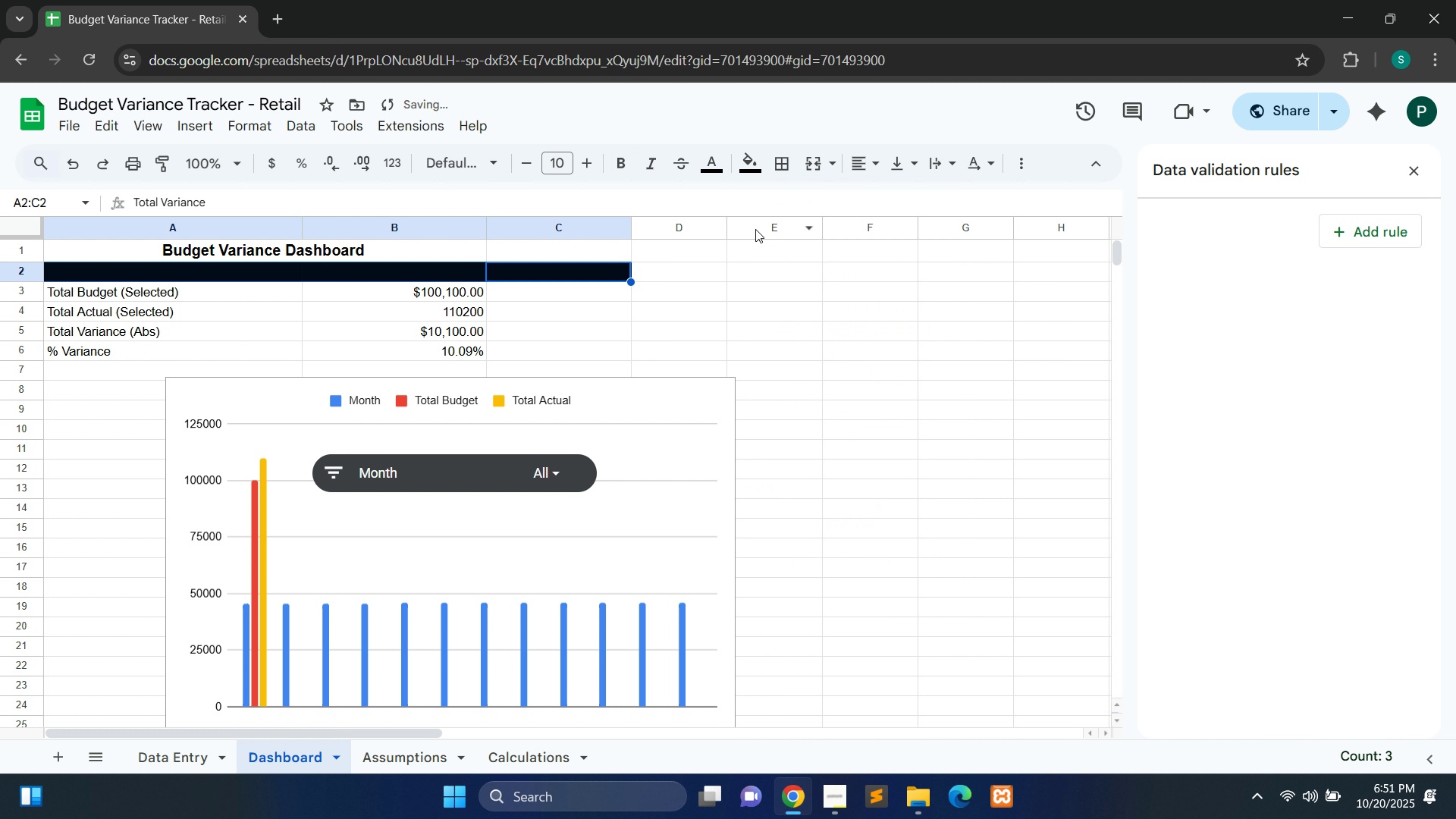 
left_click([755, 229])
 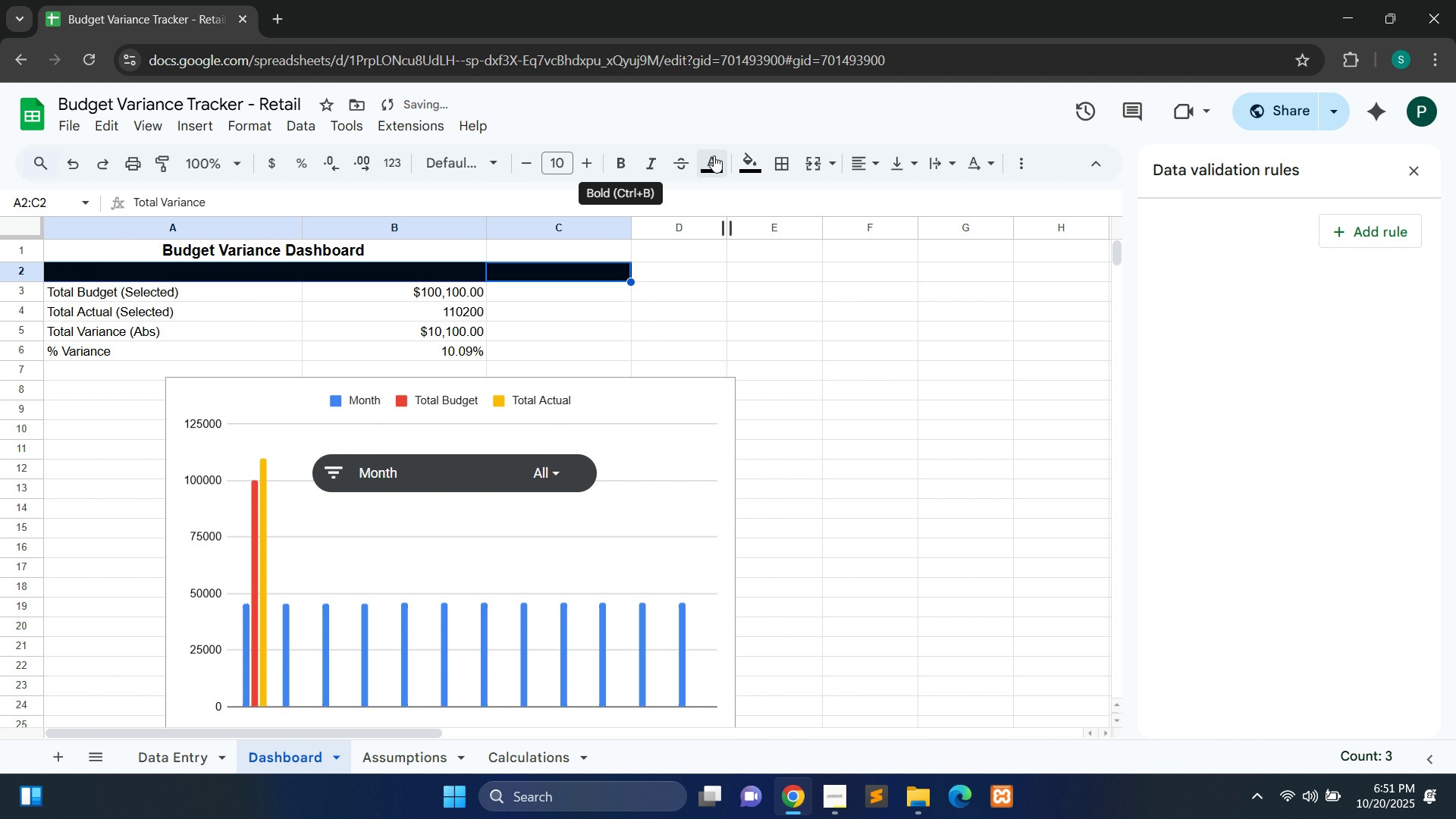 
left_click([720, 159])
 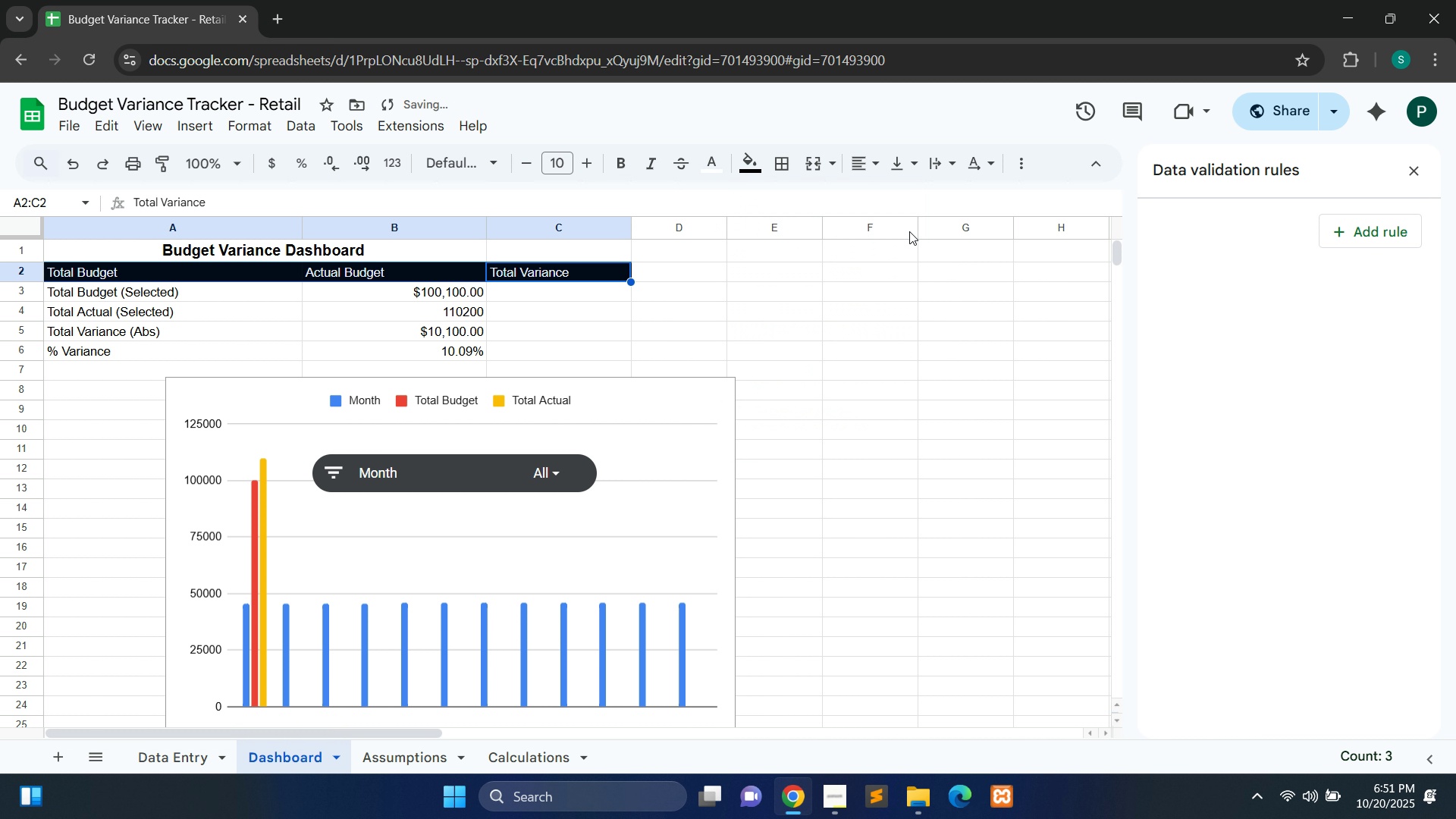 
left_click([909, 231])
 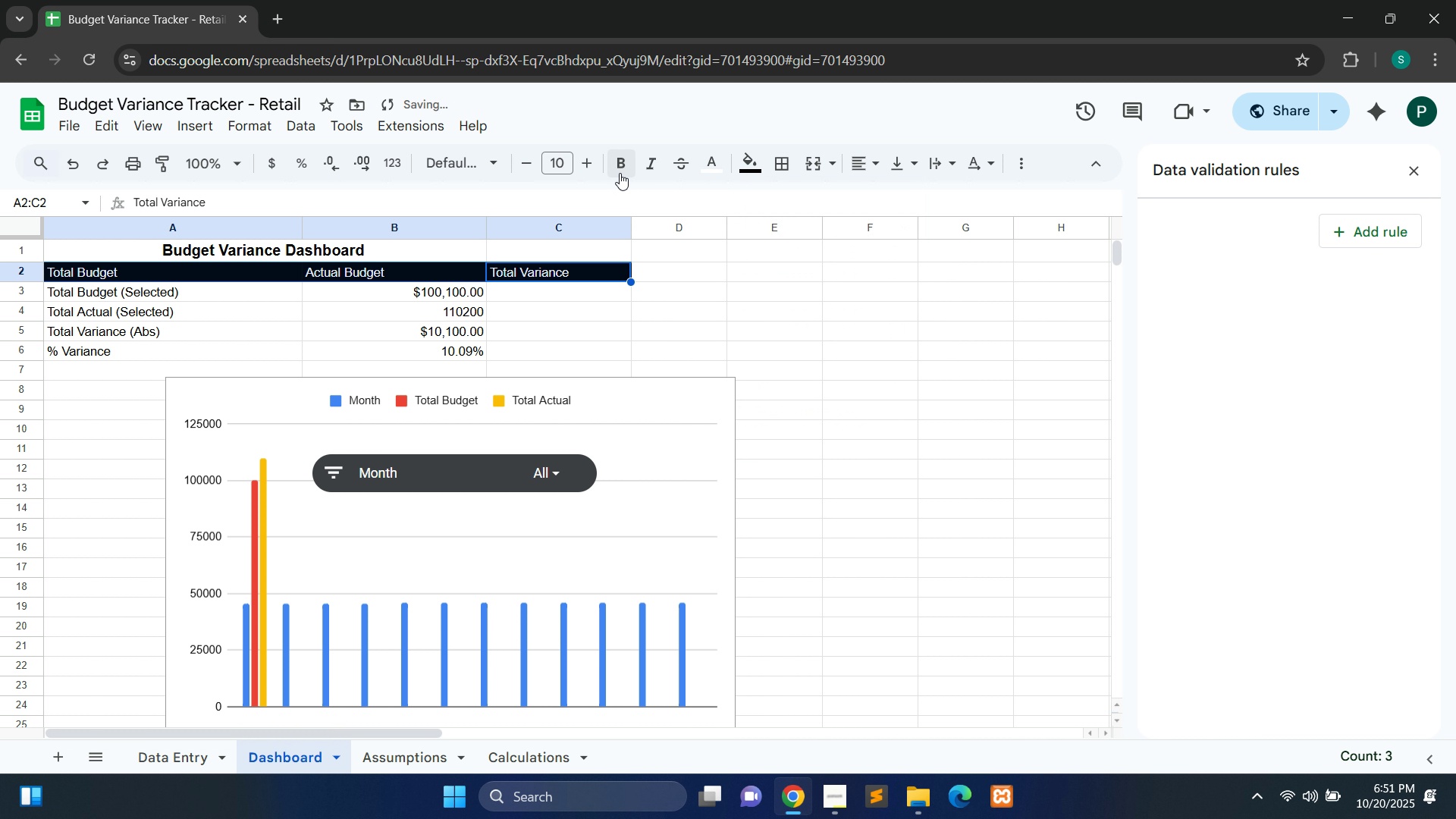 
left_click([617, 171])
 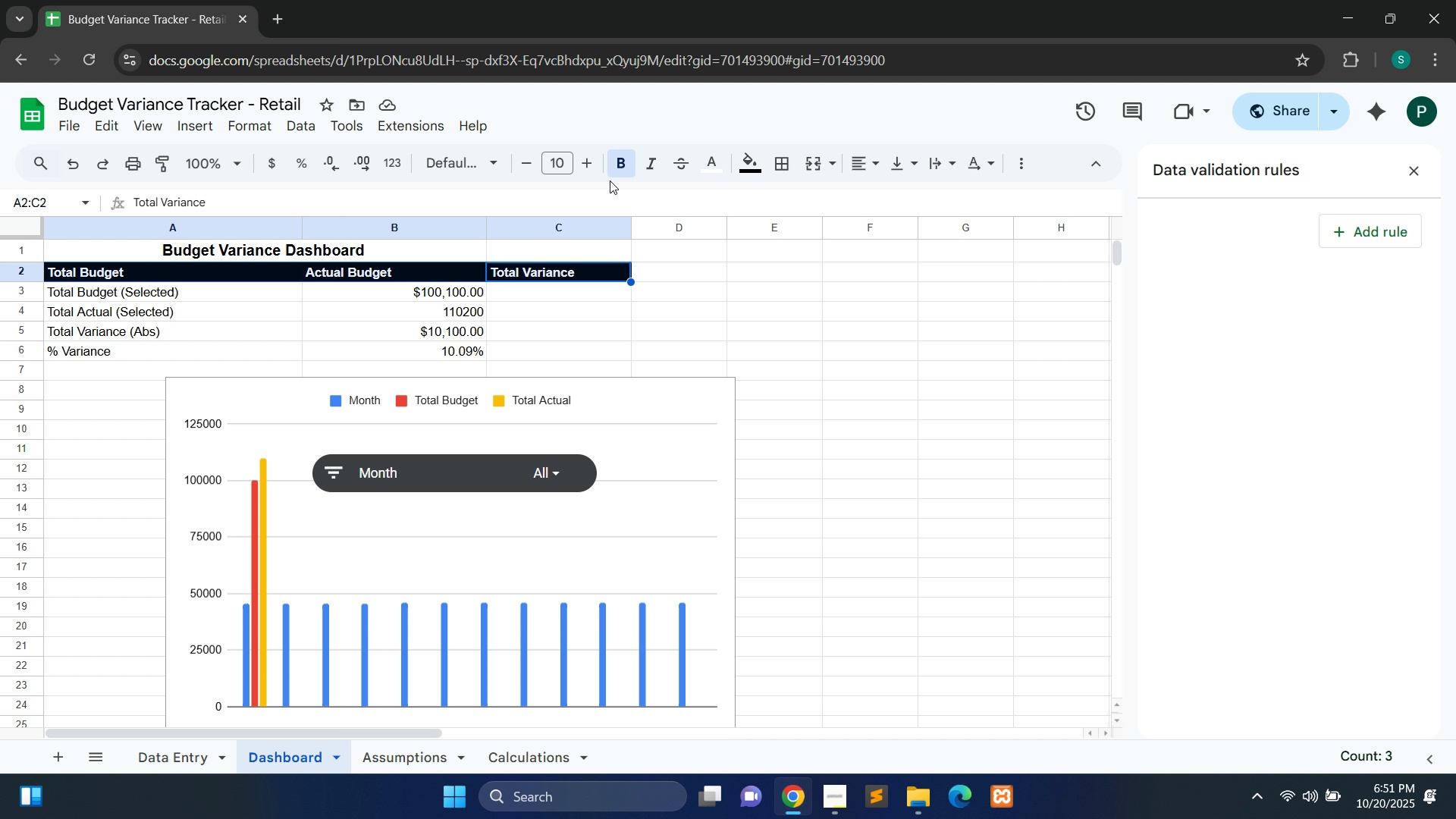 
wait(10.81)
 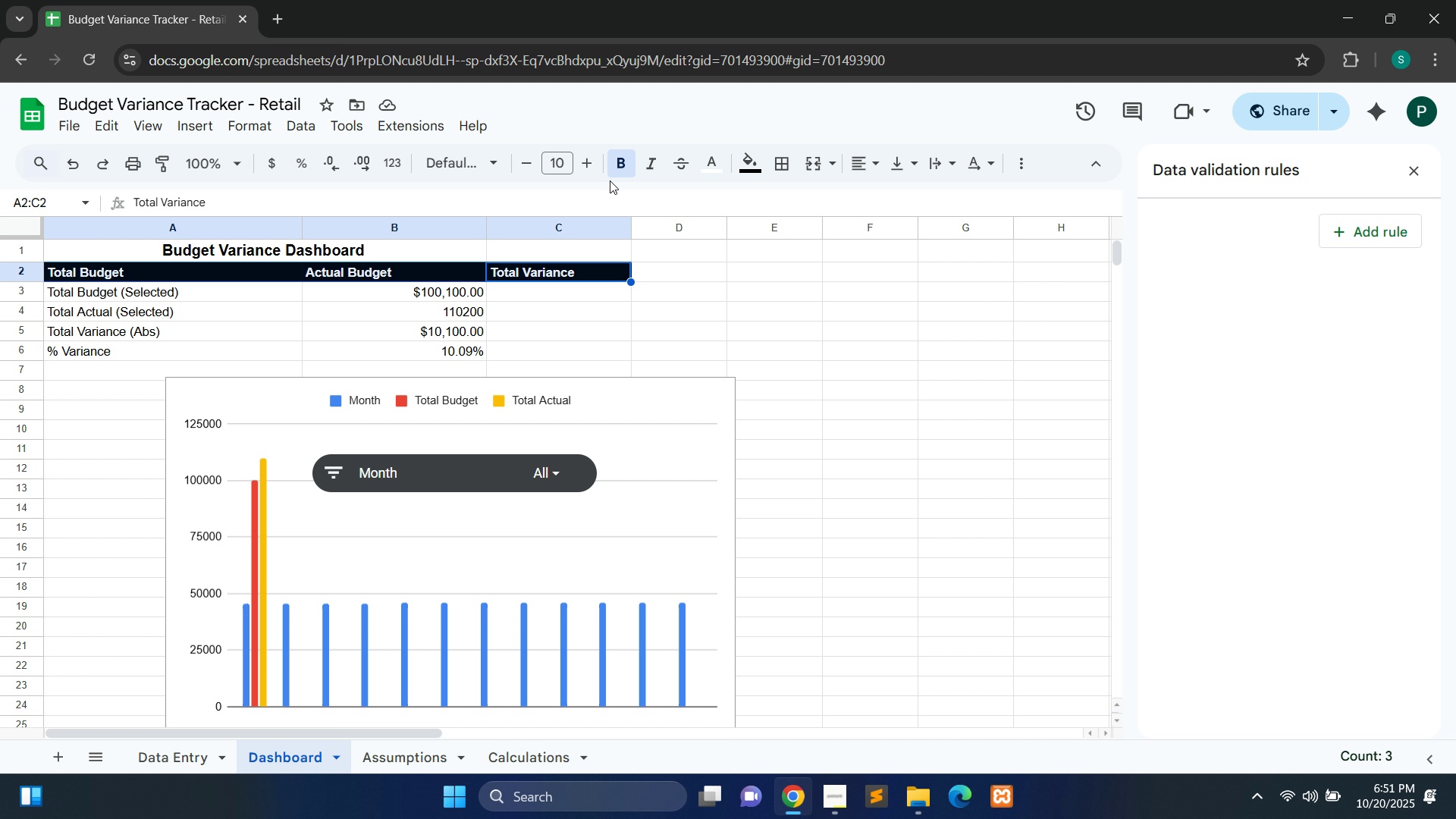 
left_click([175, 761])
 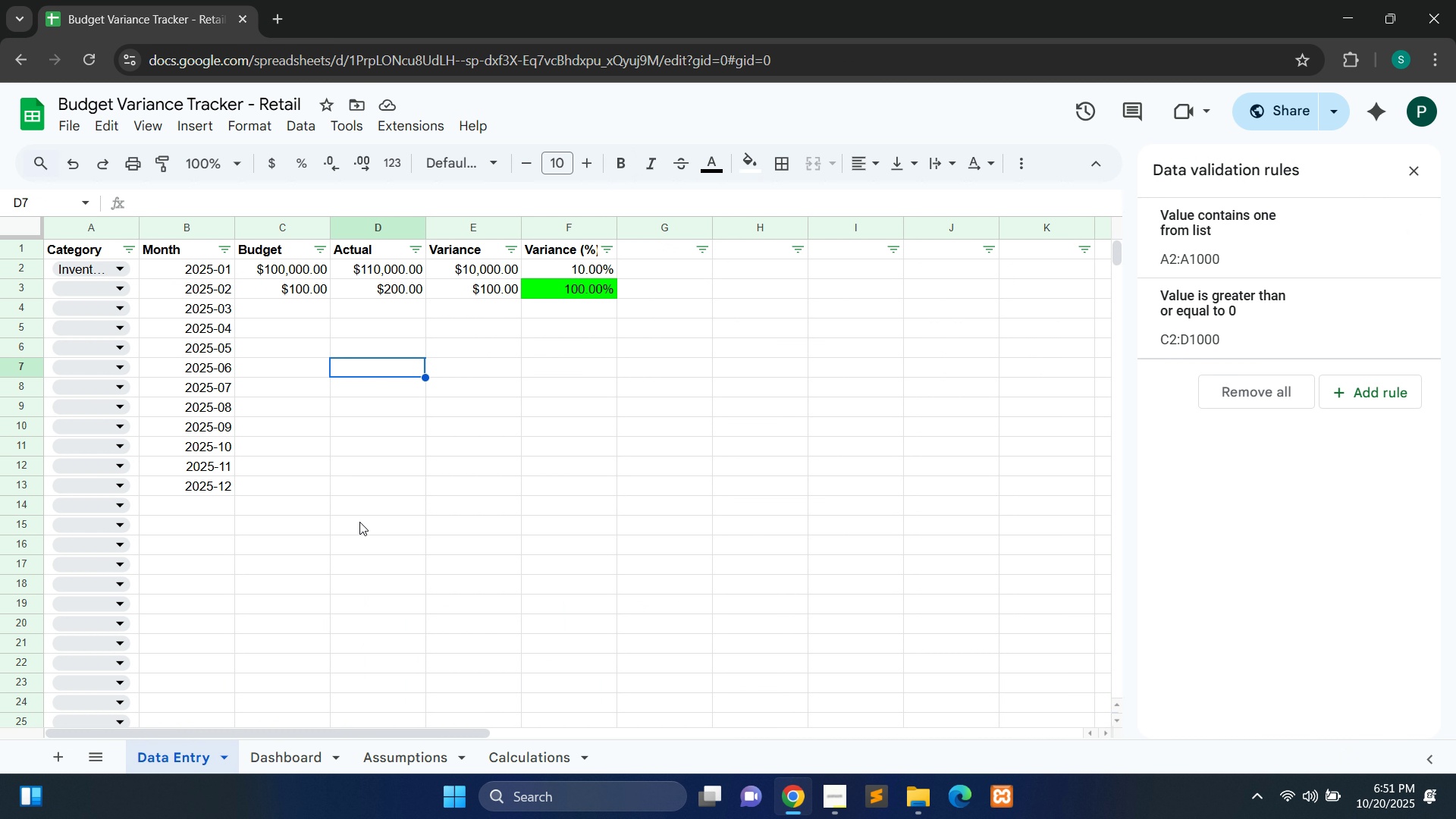 
left_click([359, 522])
 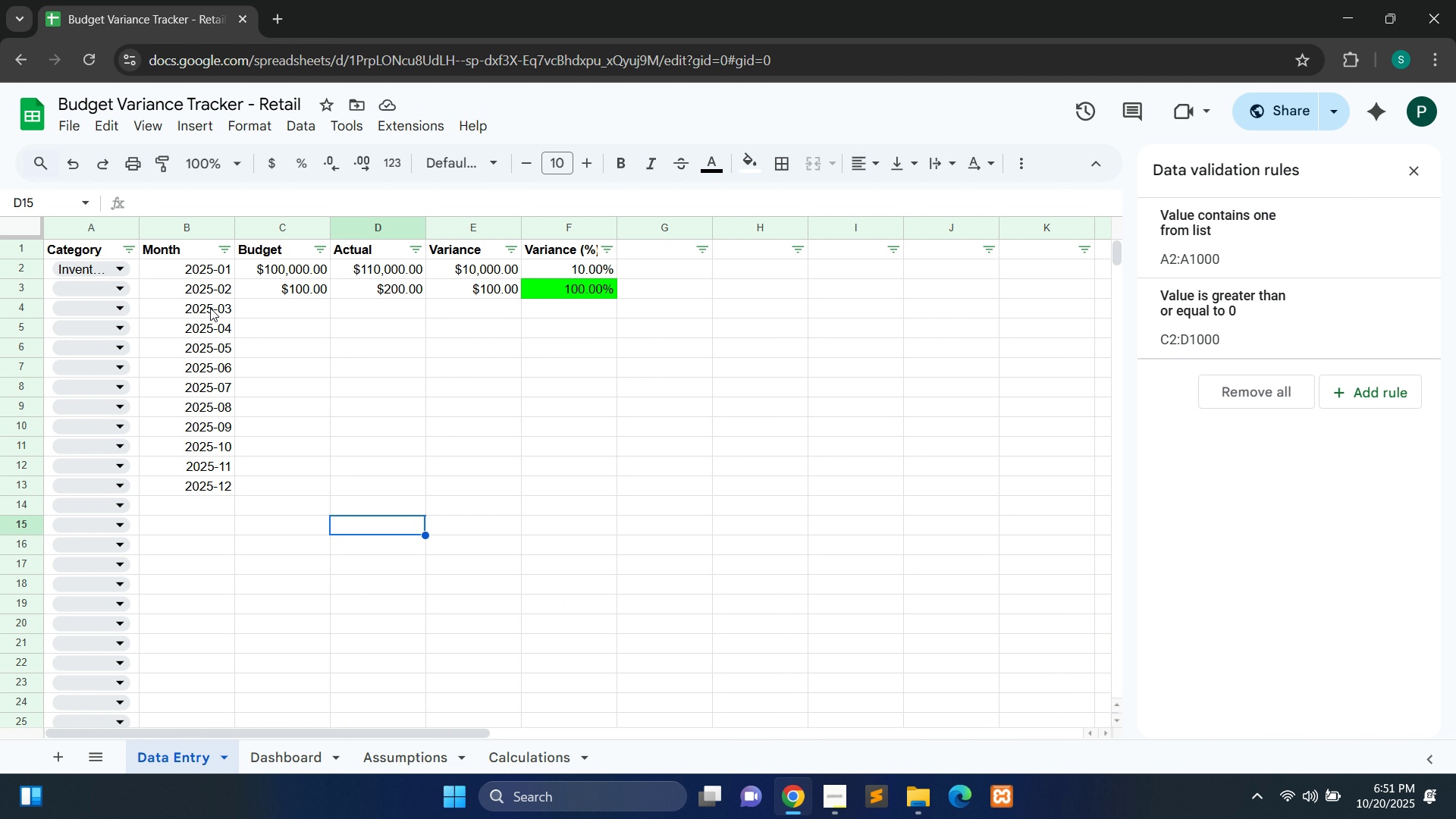 
left_click([118, 285])
 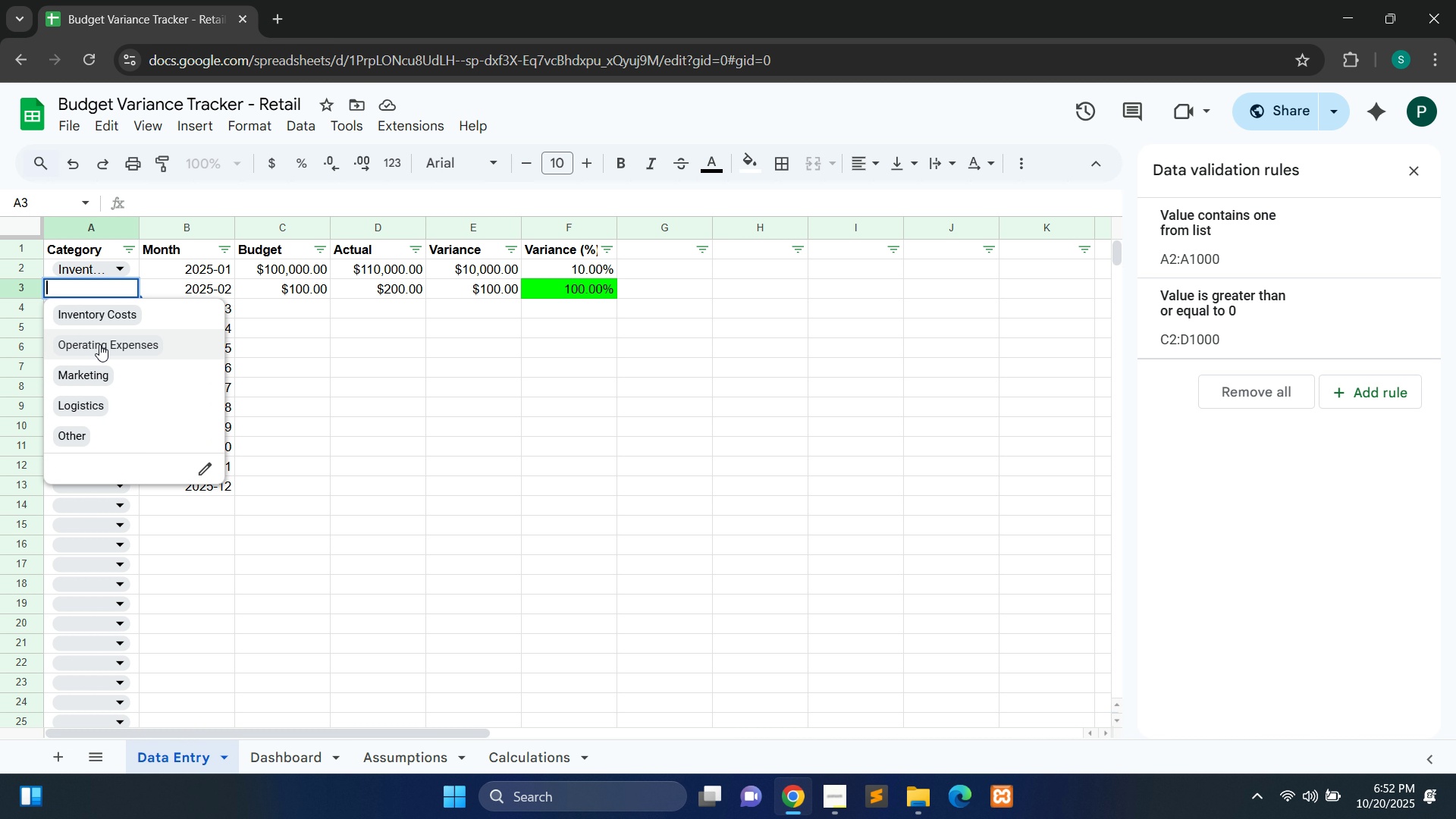 
left_click([99, 344])
 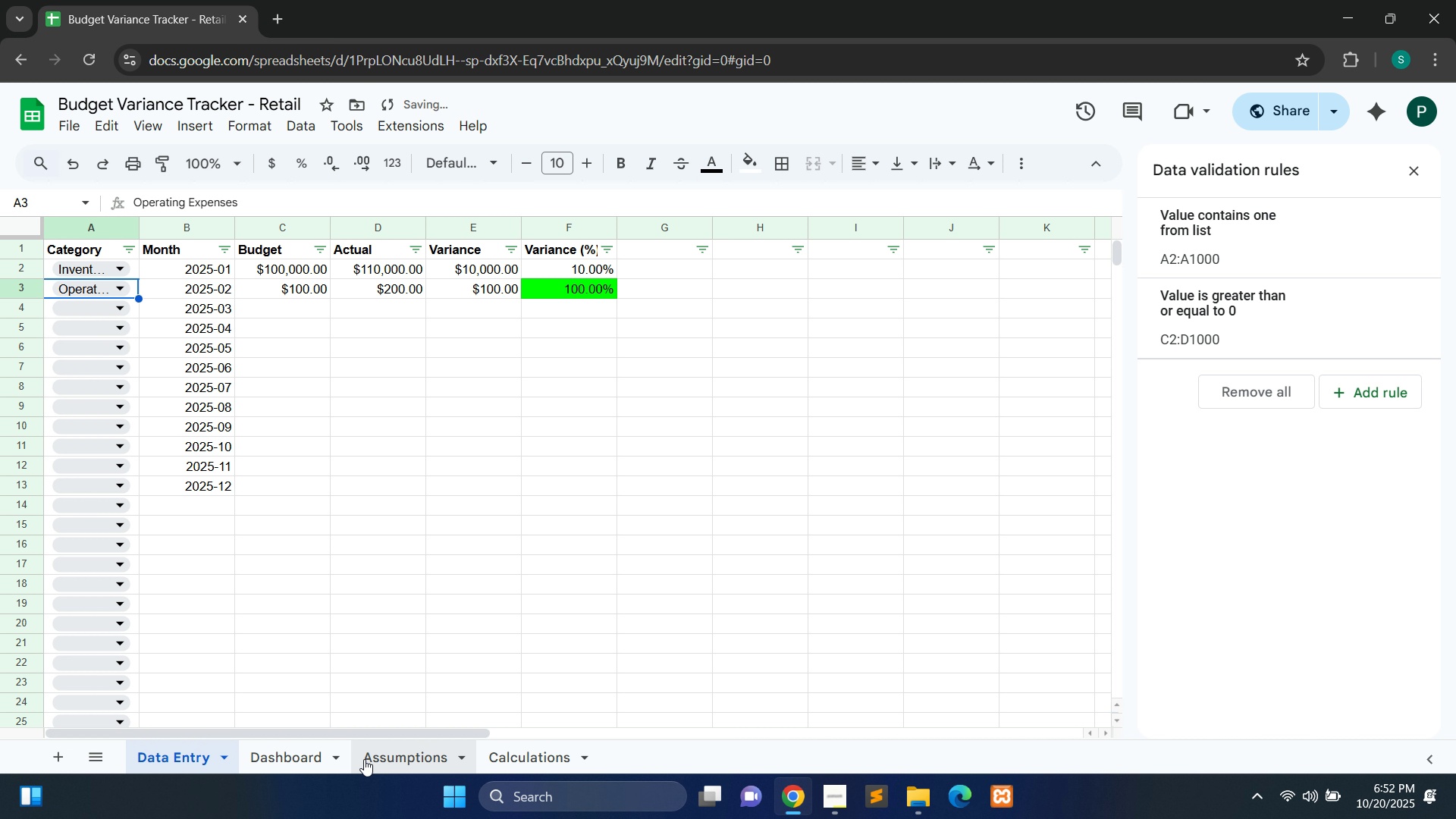 
left_click([315, 760])
 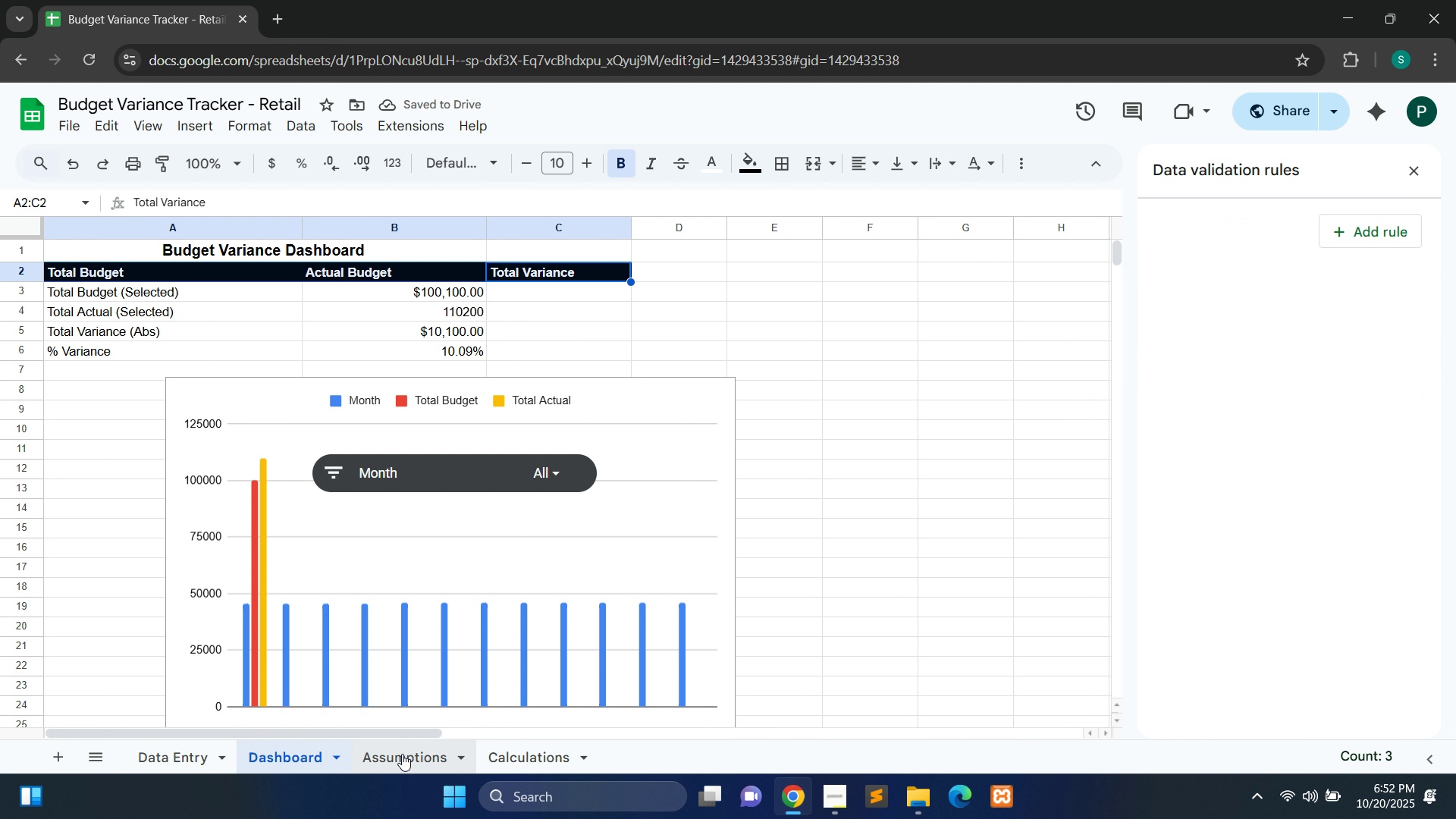 
left_click([402, 754])
 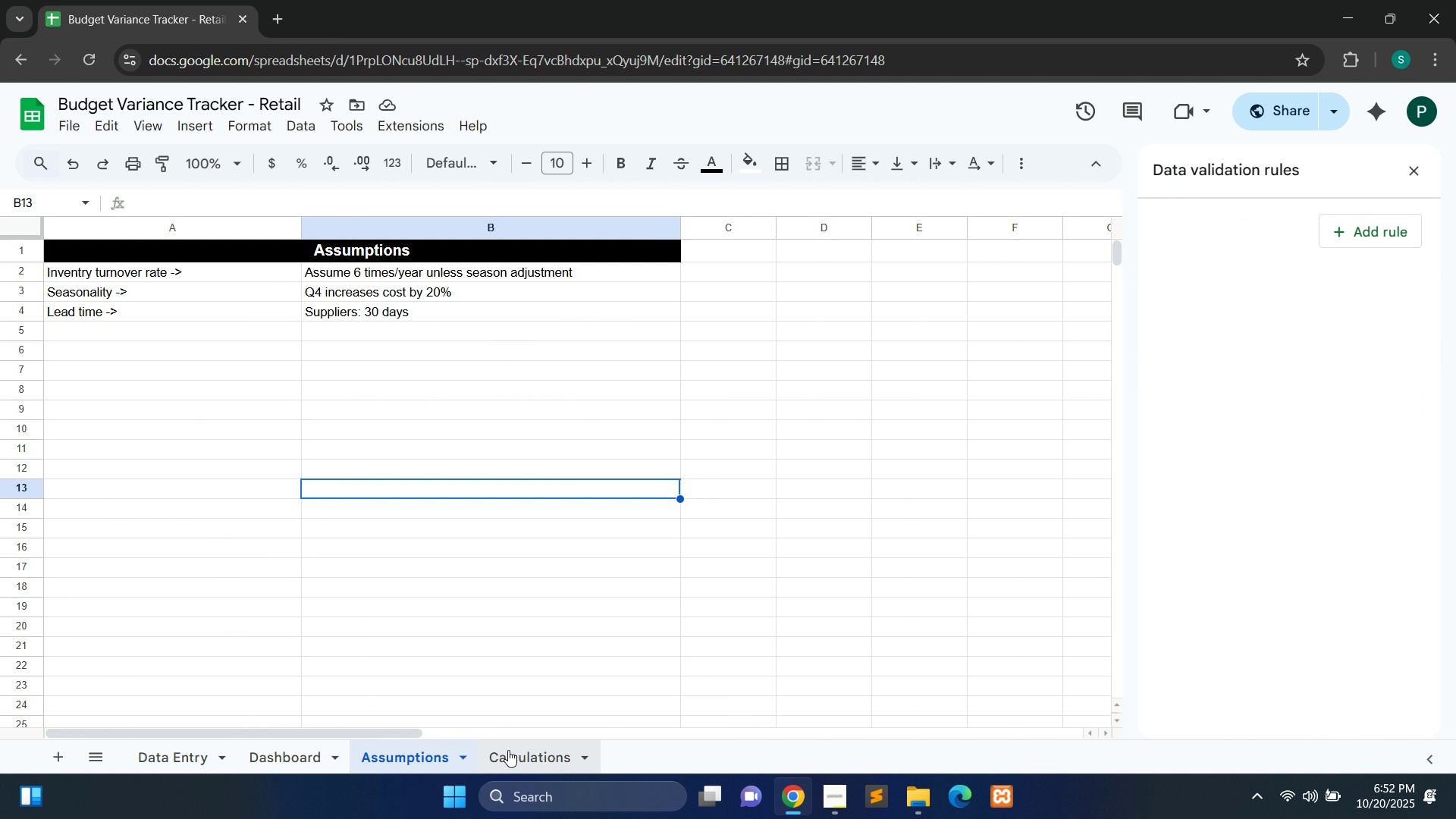 
left_click([508, 750])
 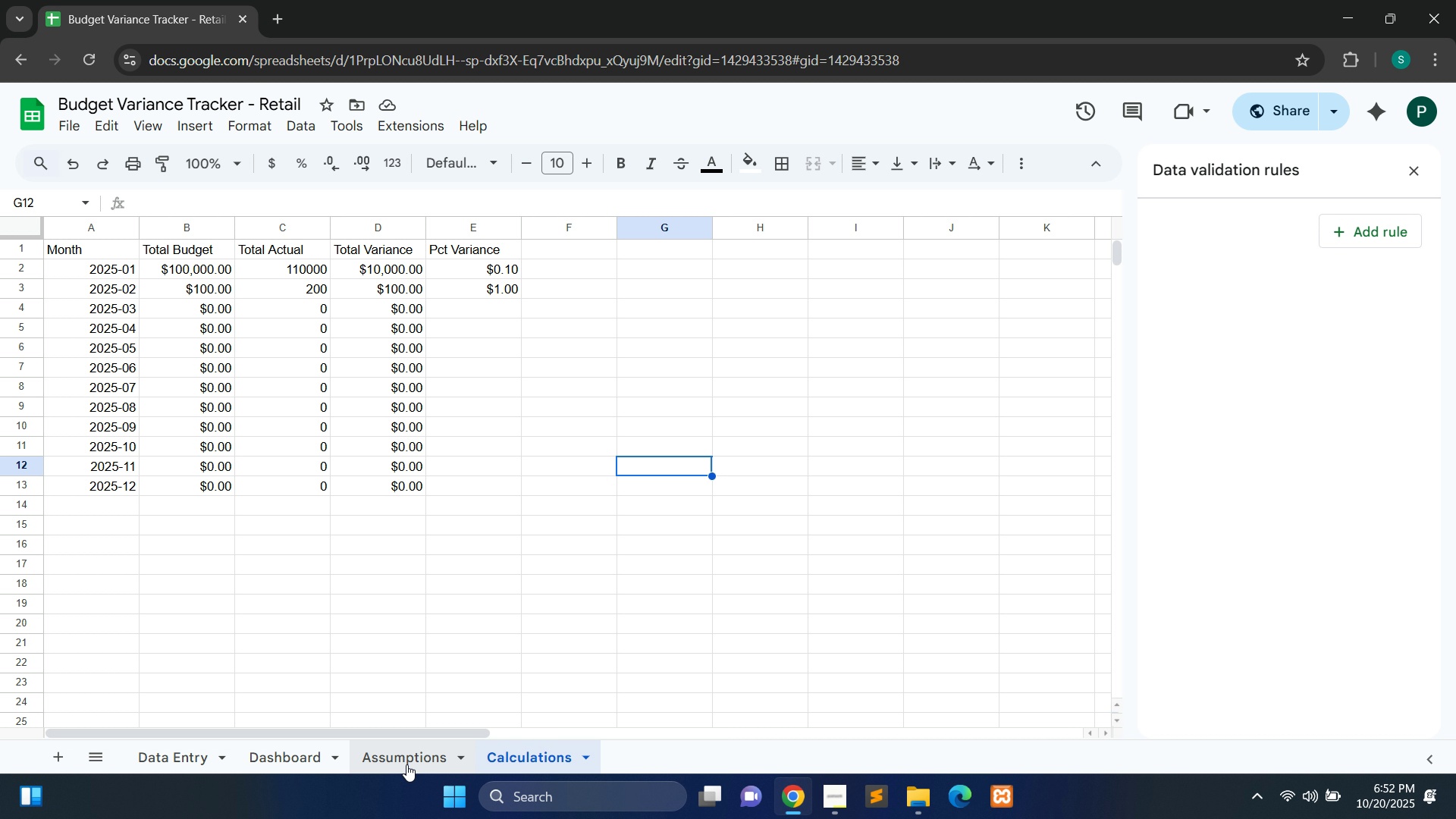 
left_click([406, 764])
 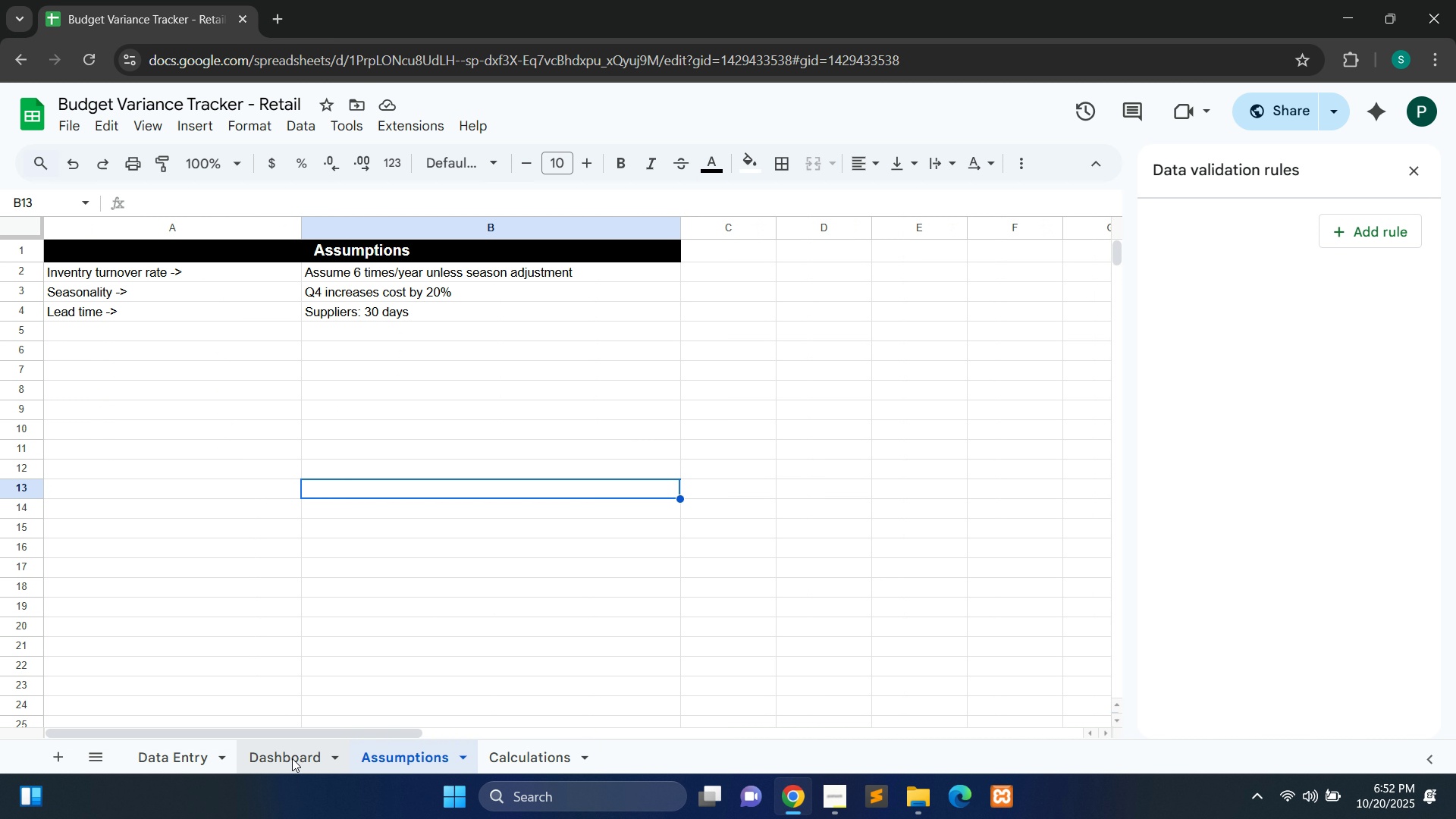 
left_click([292, 758])
 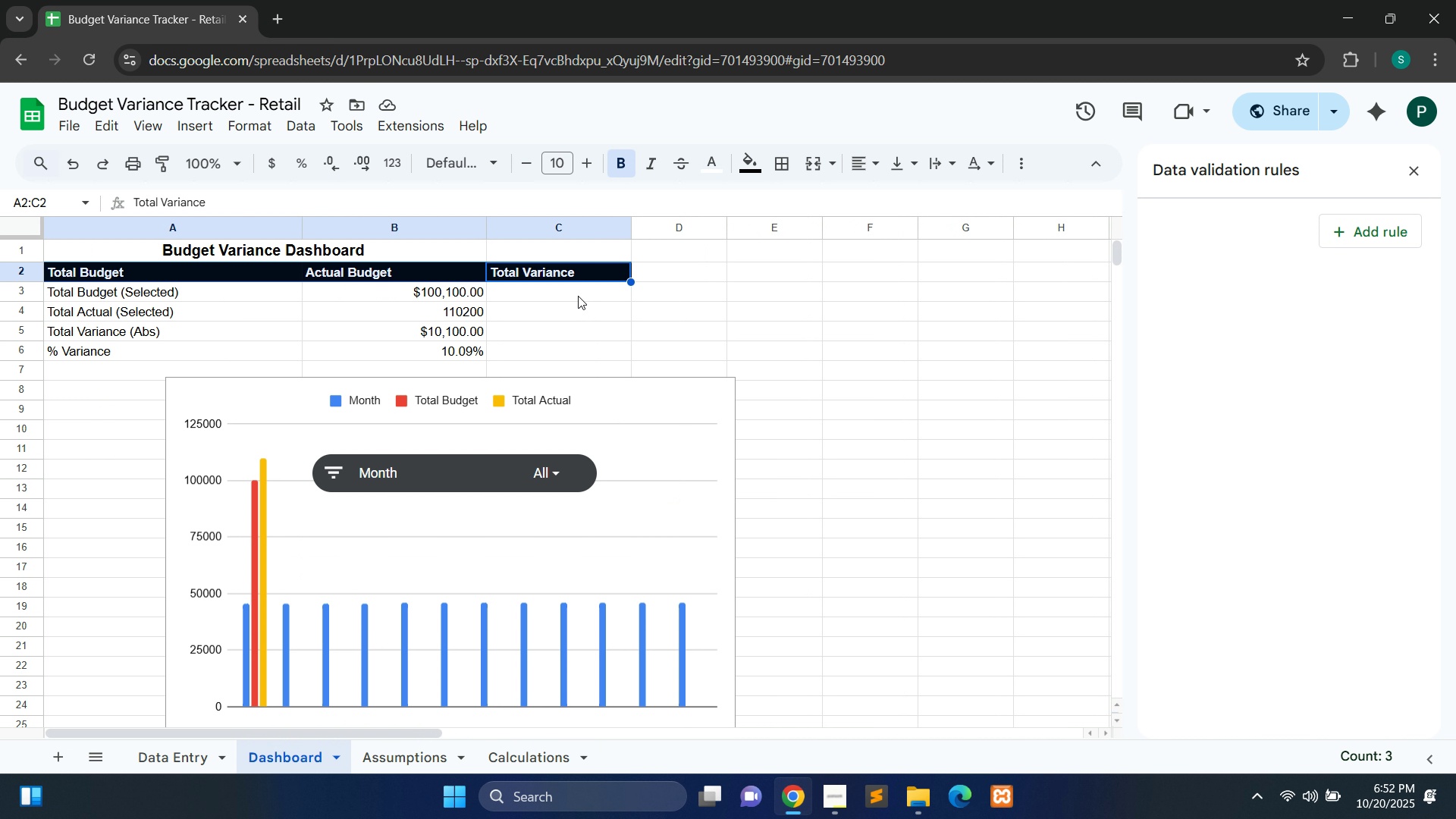 
double_click([578, 292])
 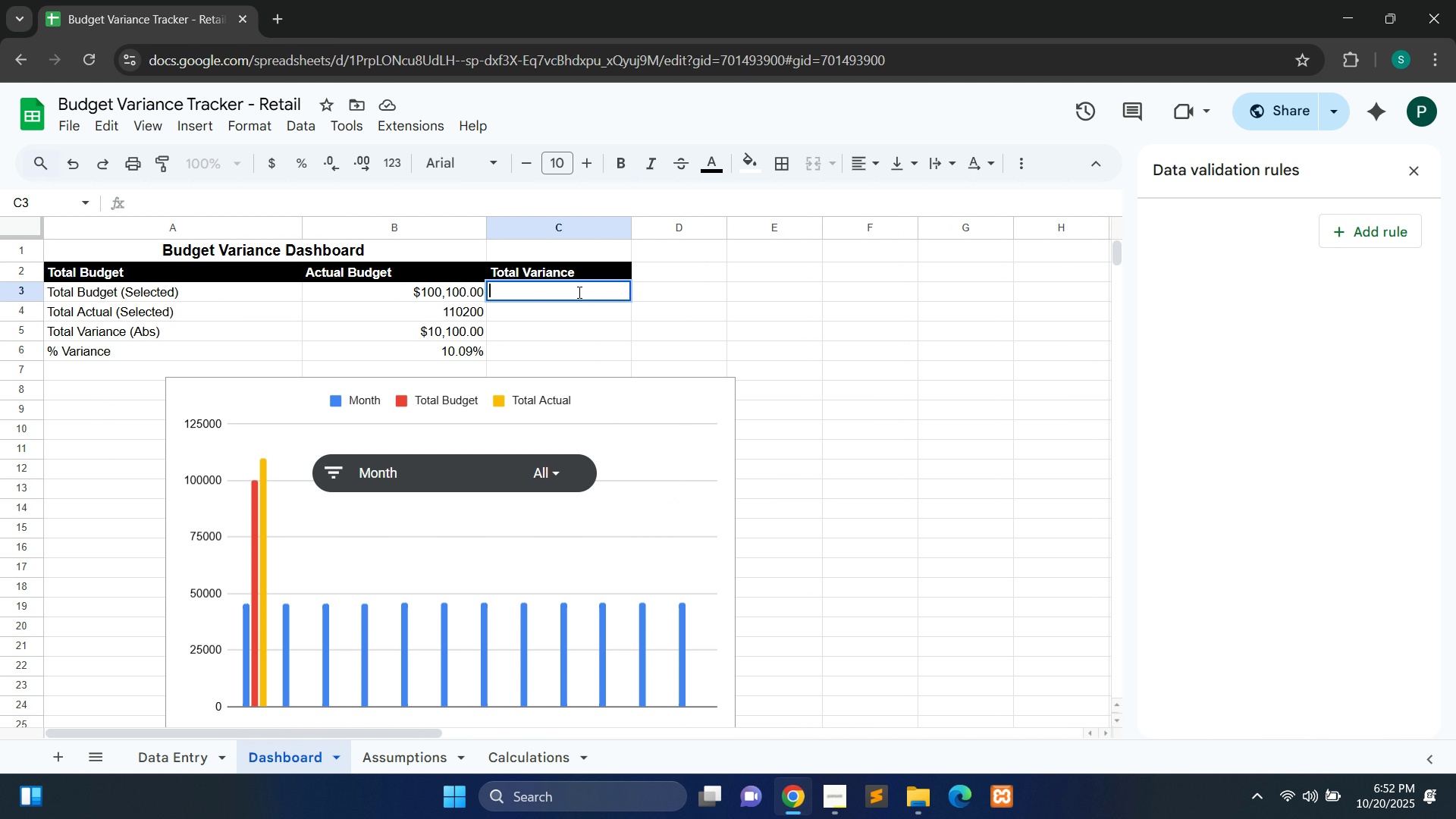 
double_click([578, 292])
 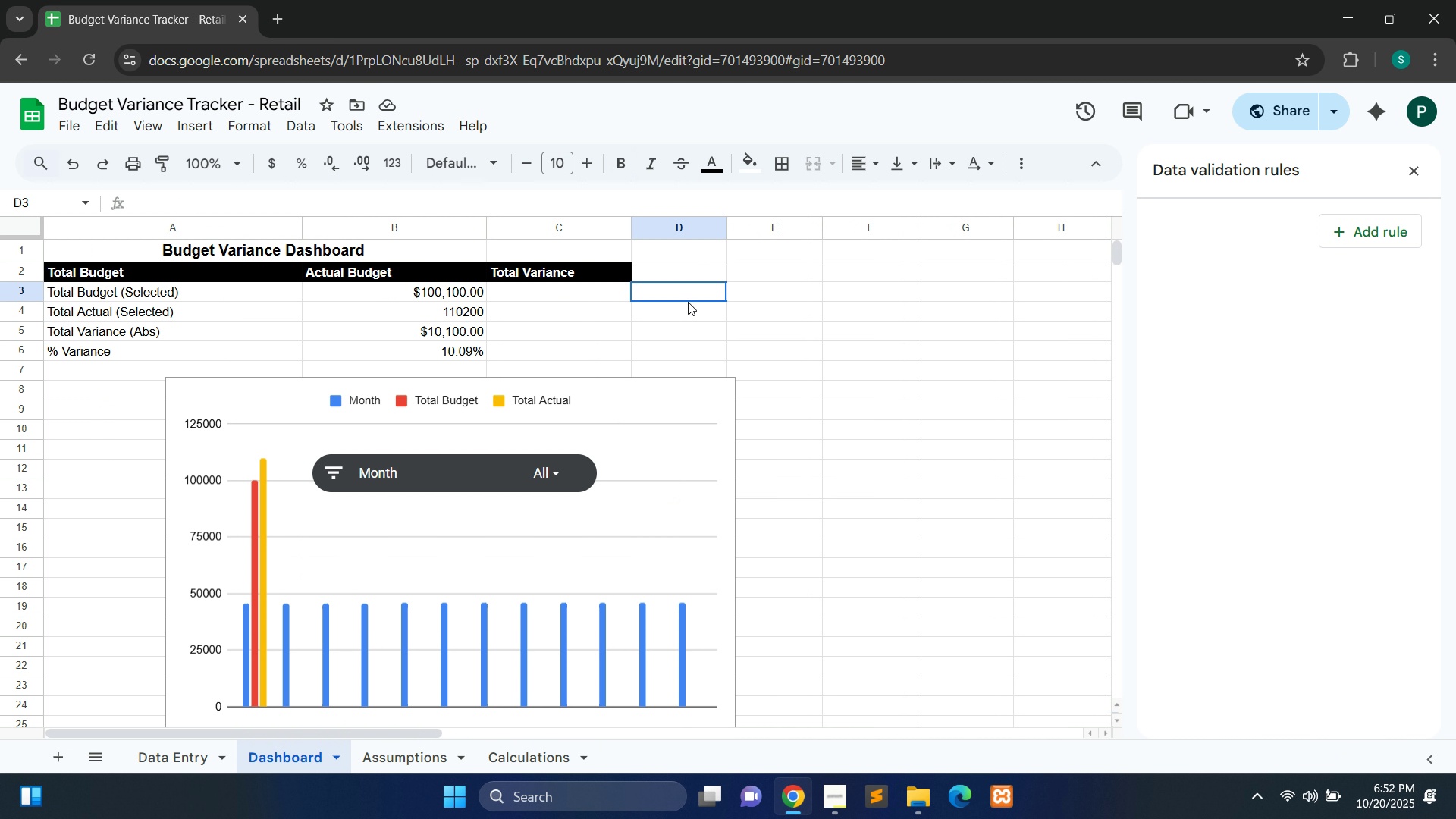 